 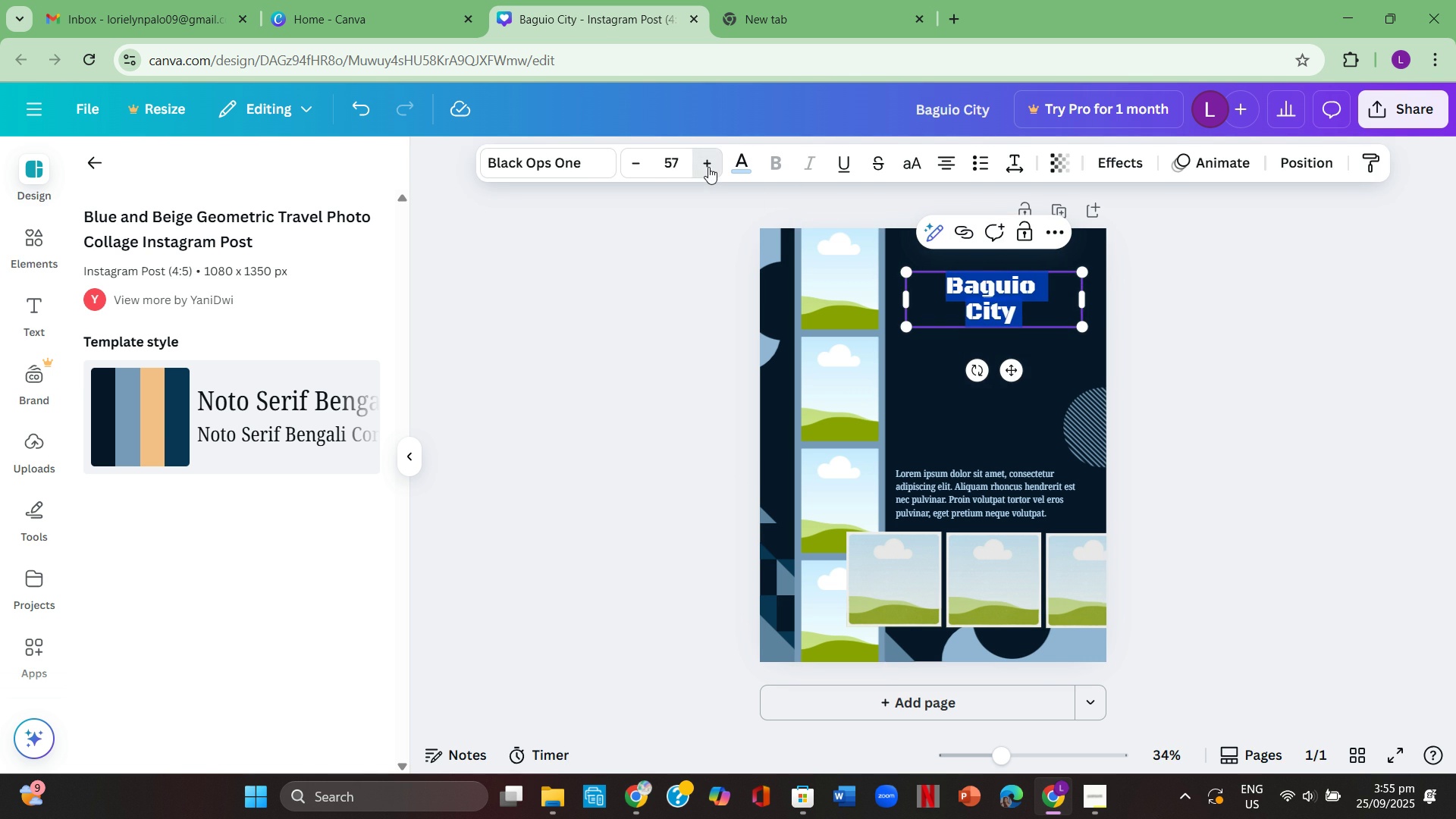 
triple_click([708, 167])
 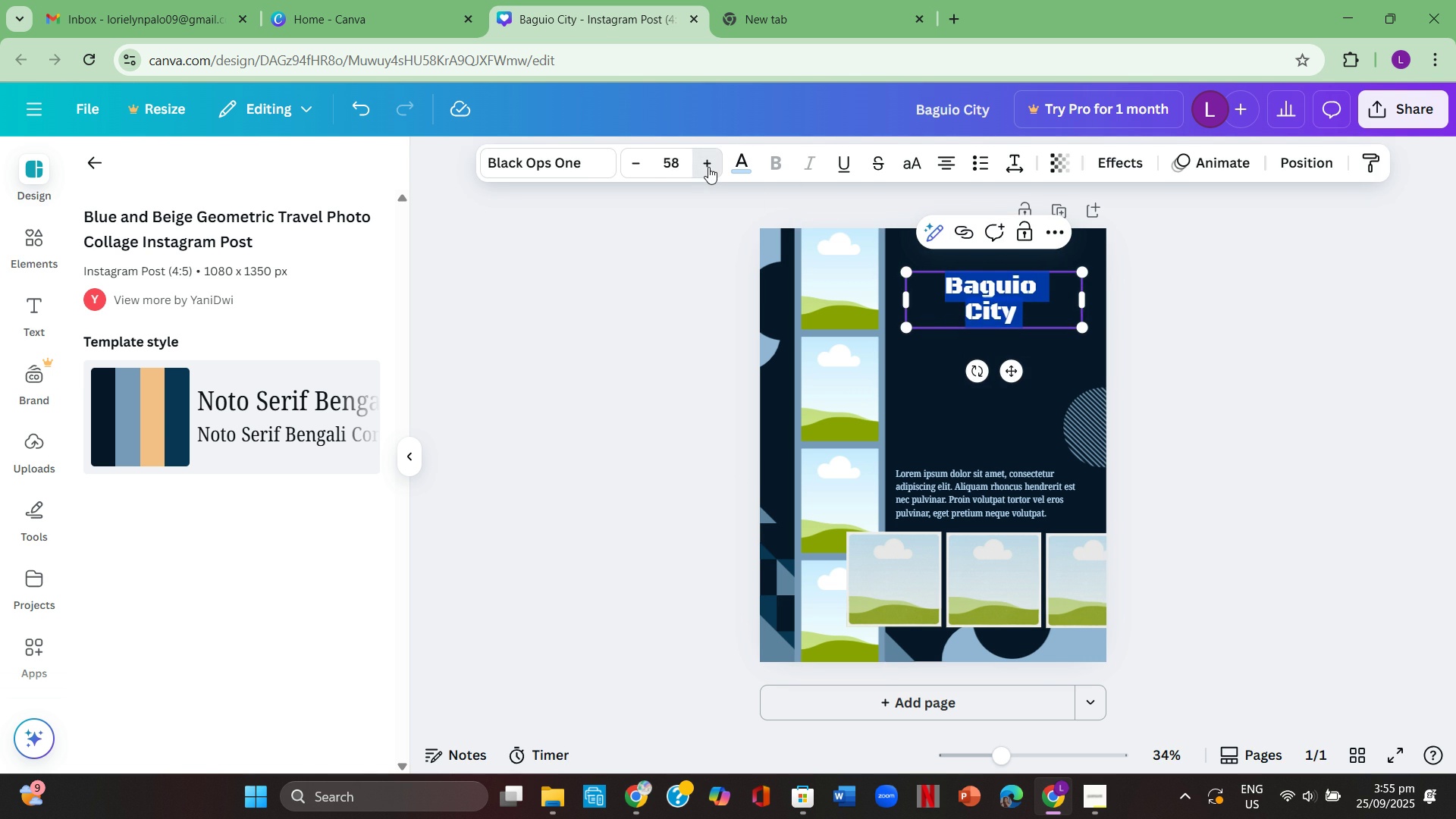 
triple_click([708, 167])
 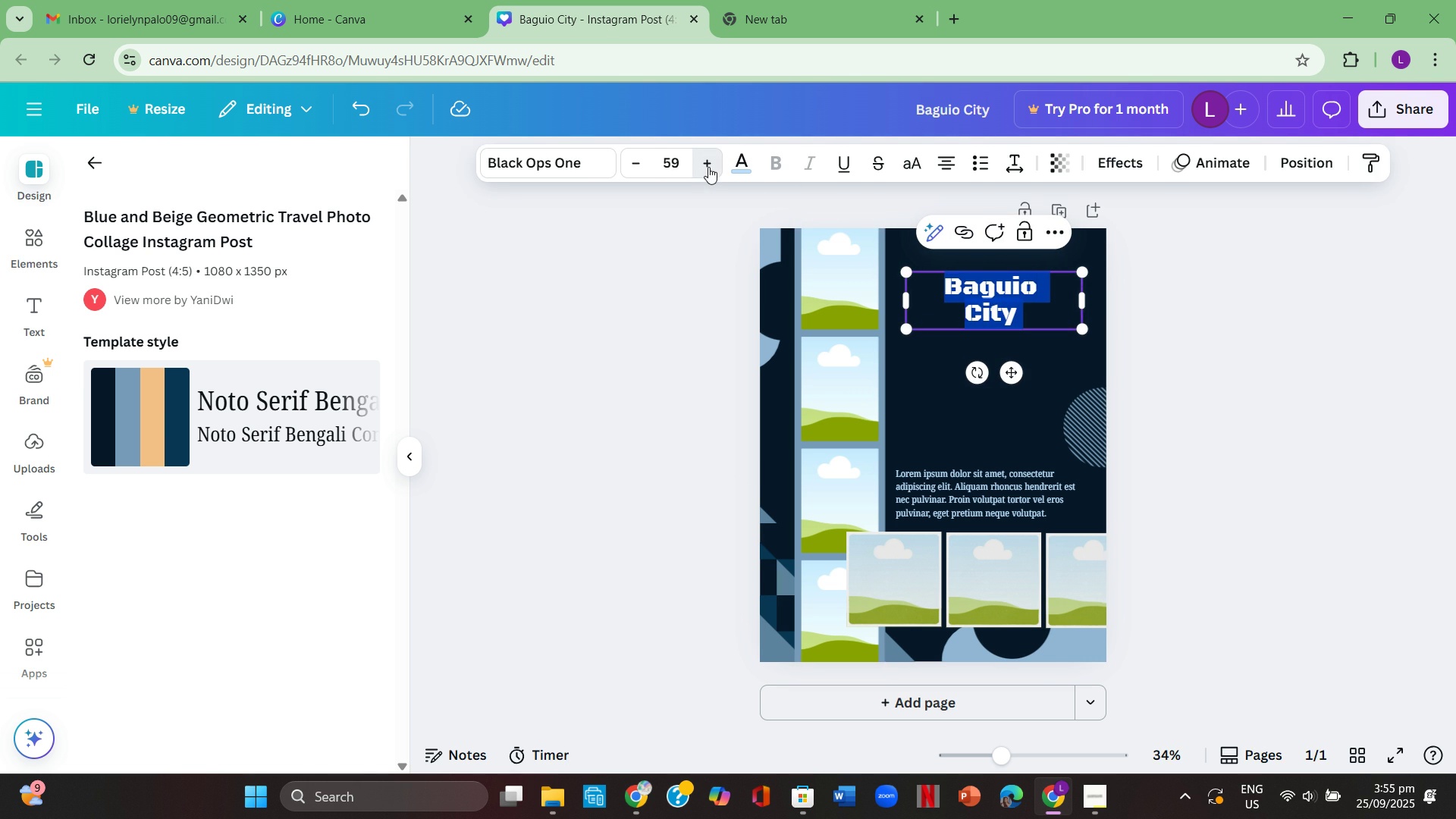 
triple_click([708, 167])
 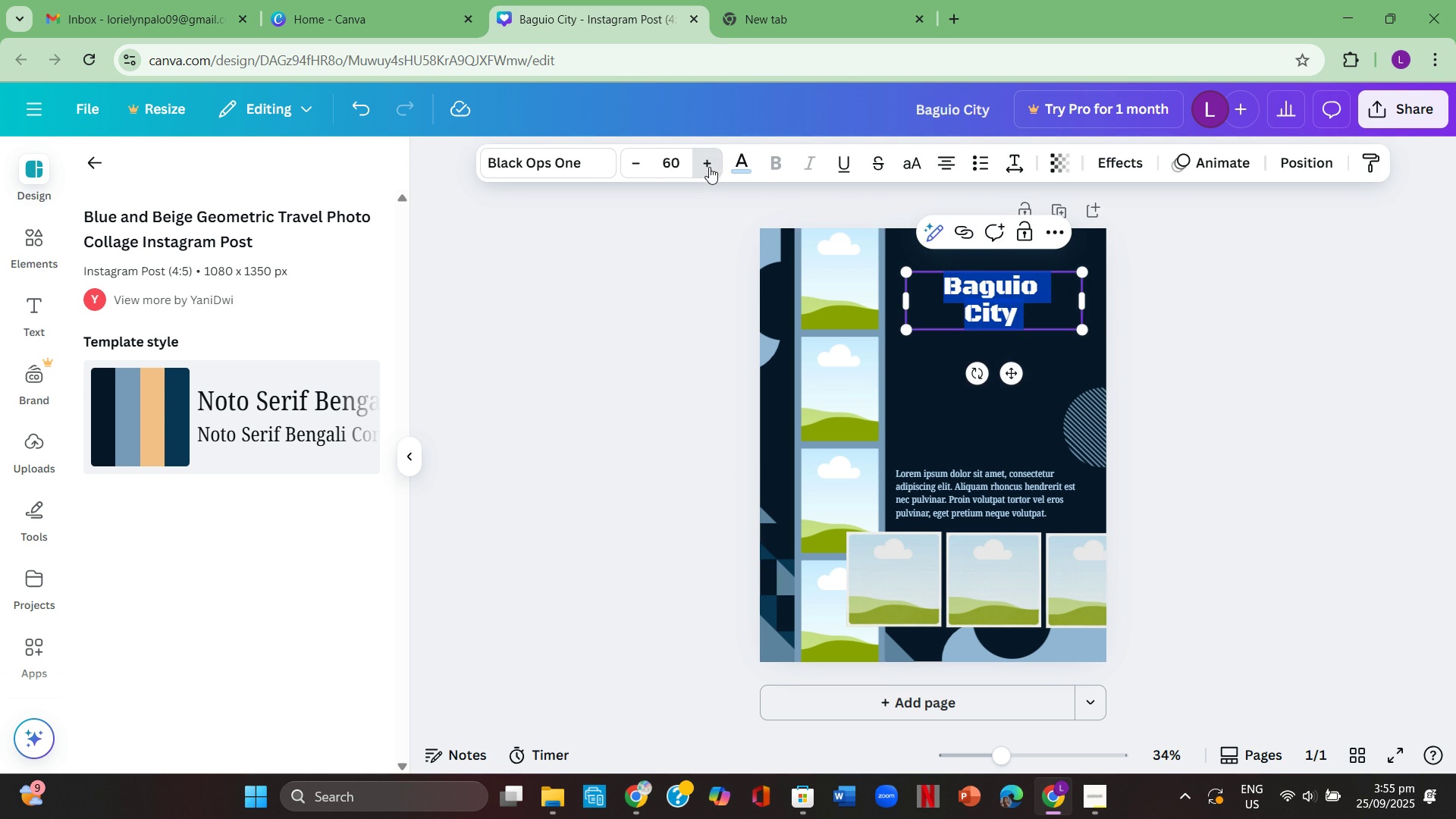 
triple_click([709, 167])
 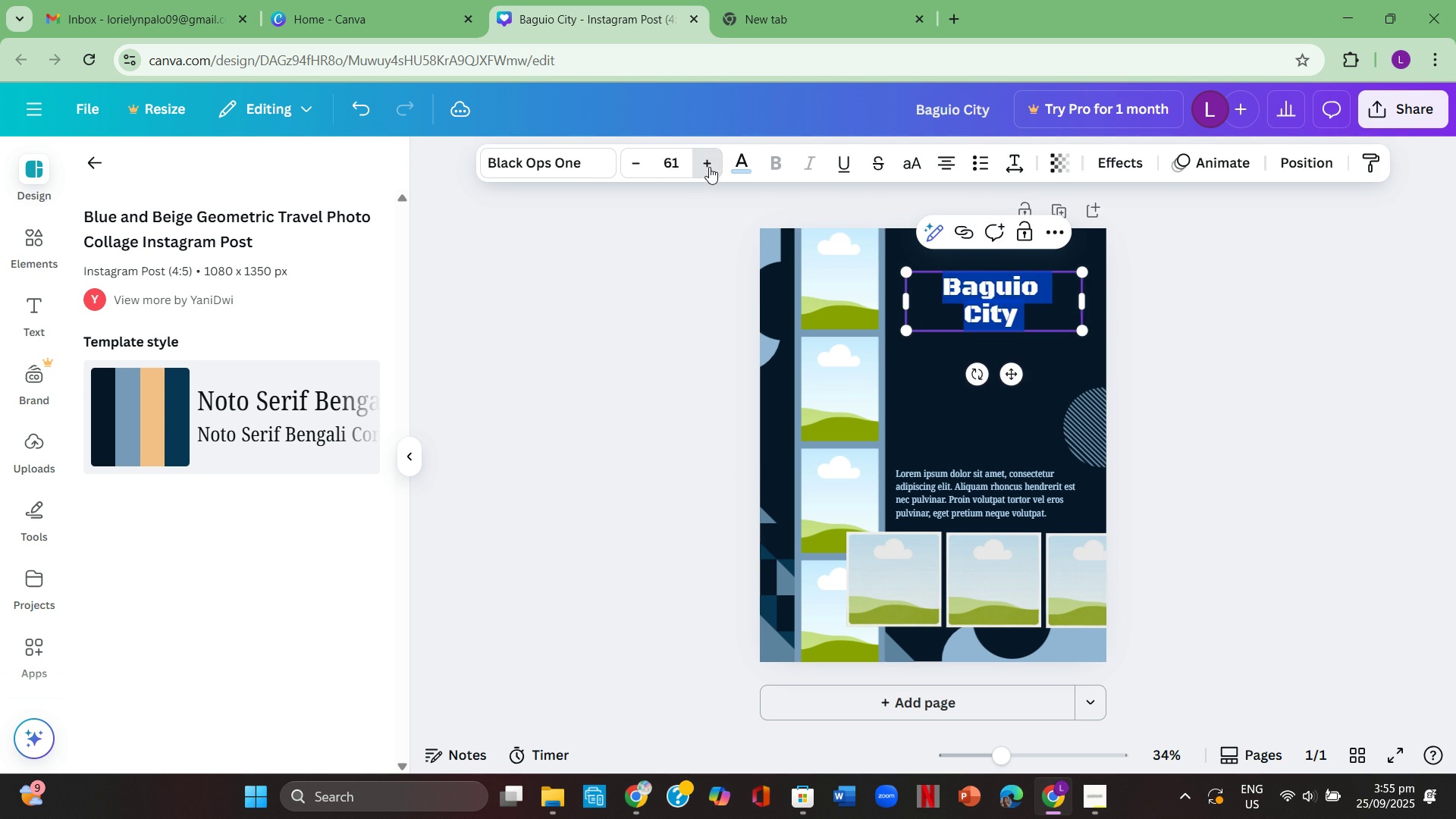 
triple_click([709, 167])
 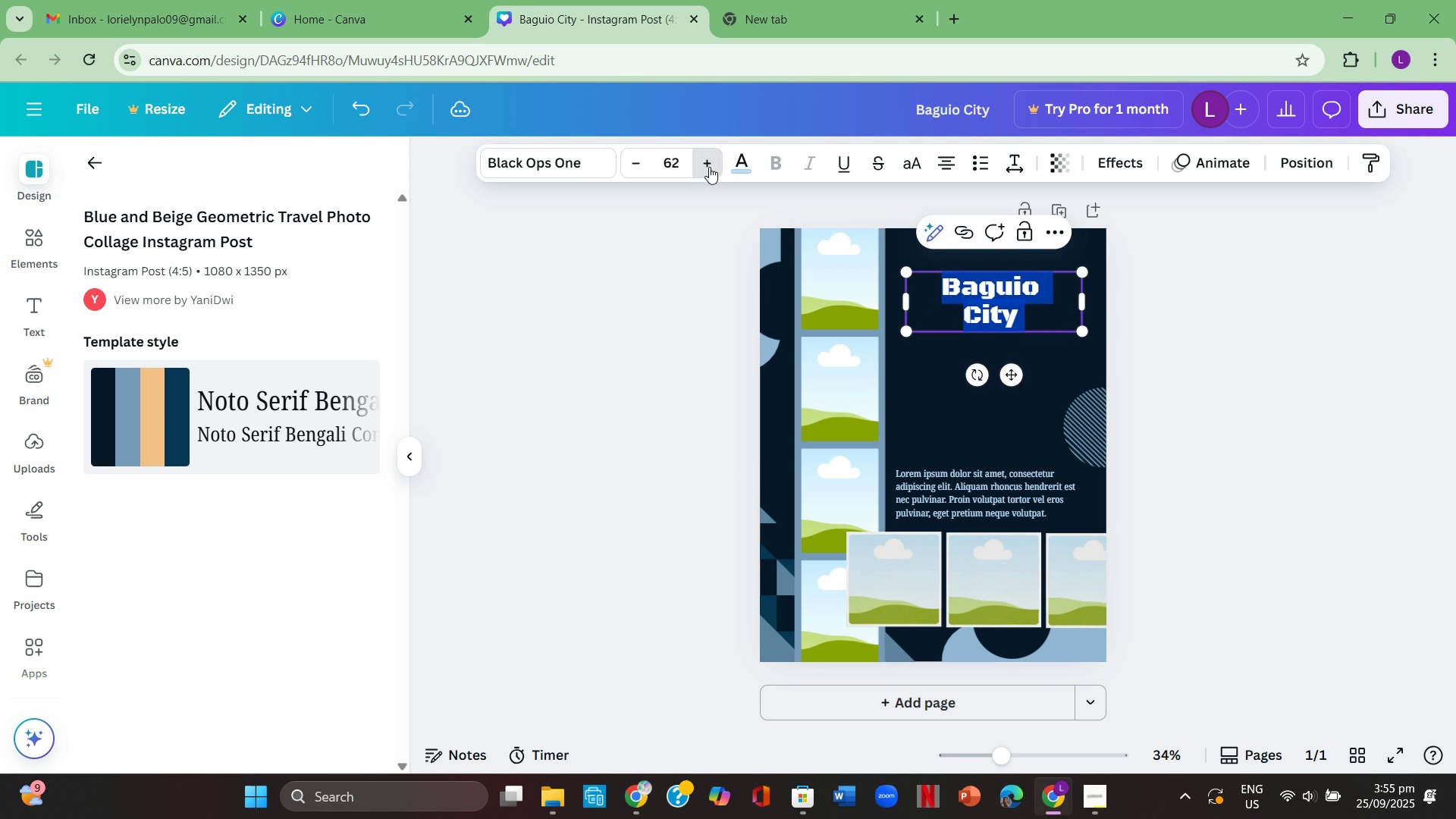 
triple_click([709, 167])
 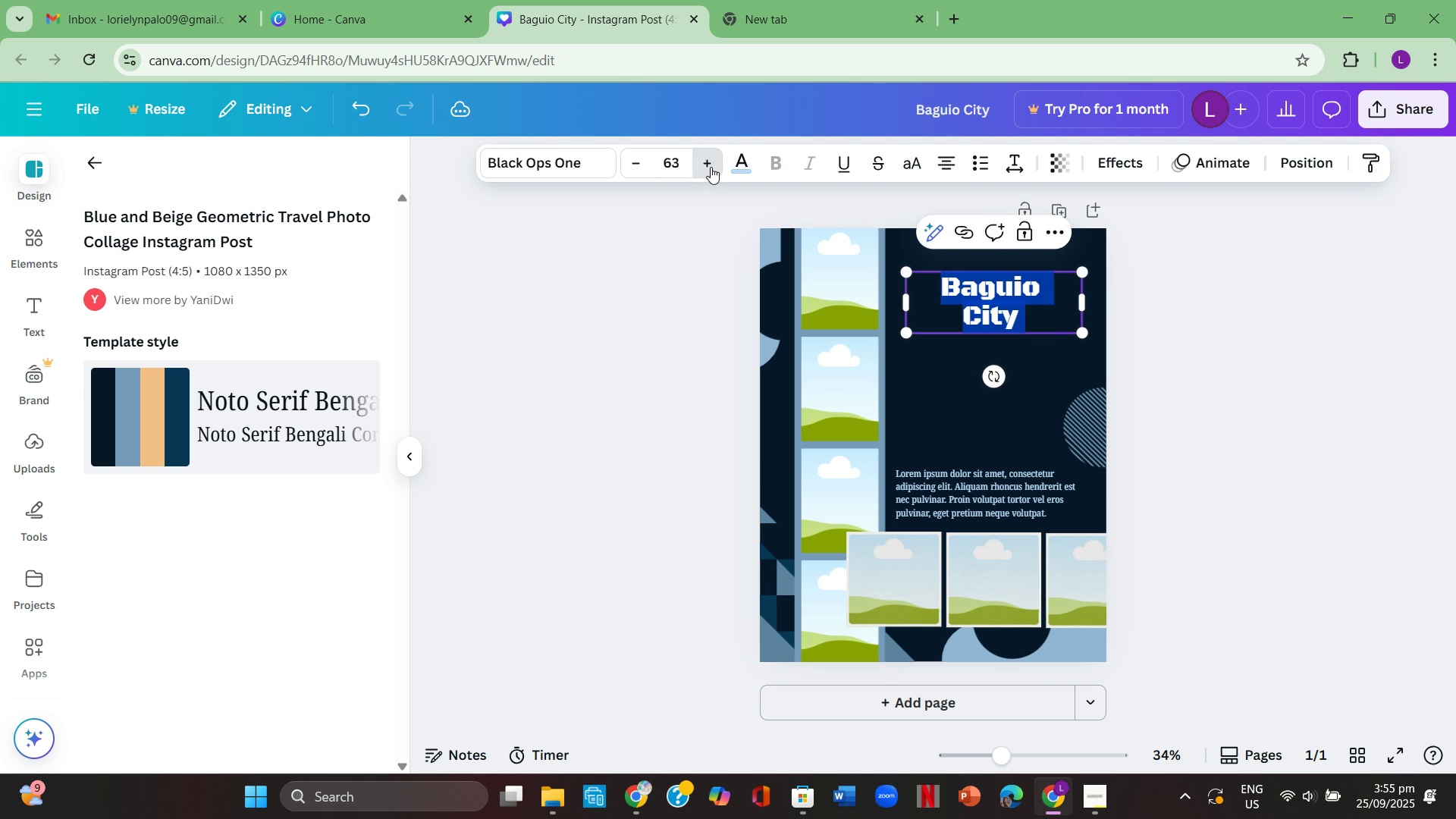 
triple_click([711, 167])
 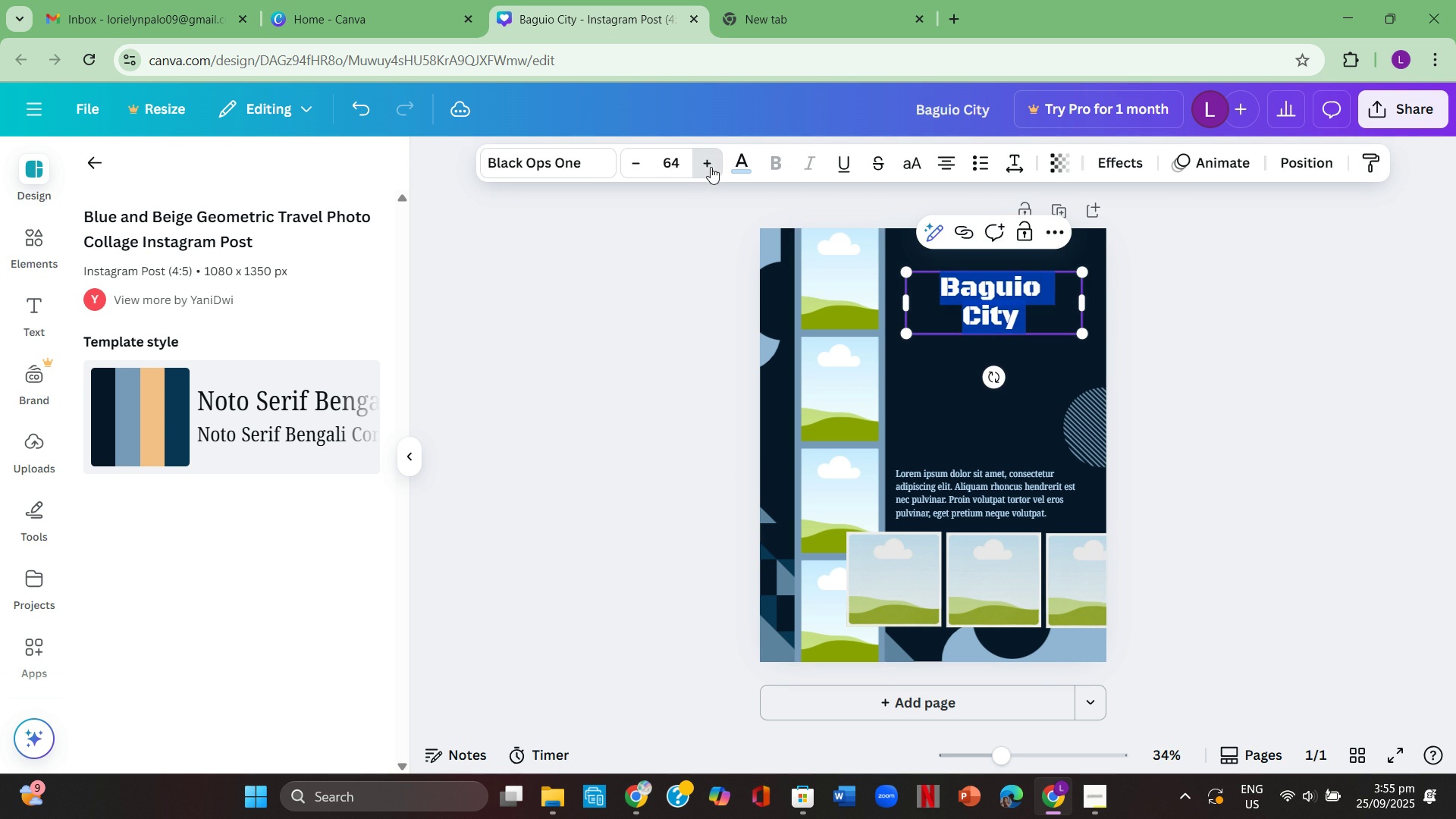 
triple_click([711, 167])
 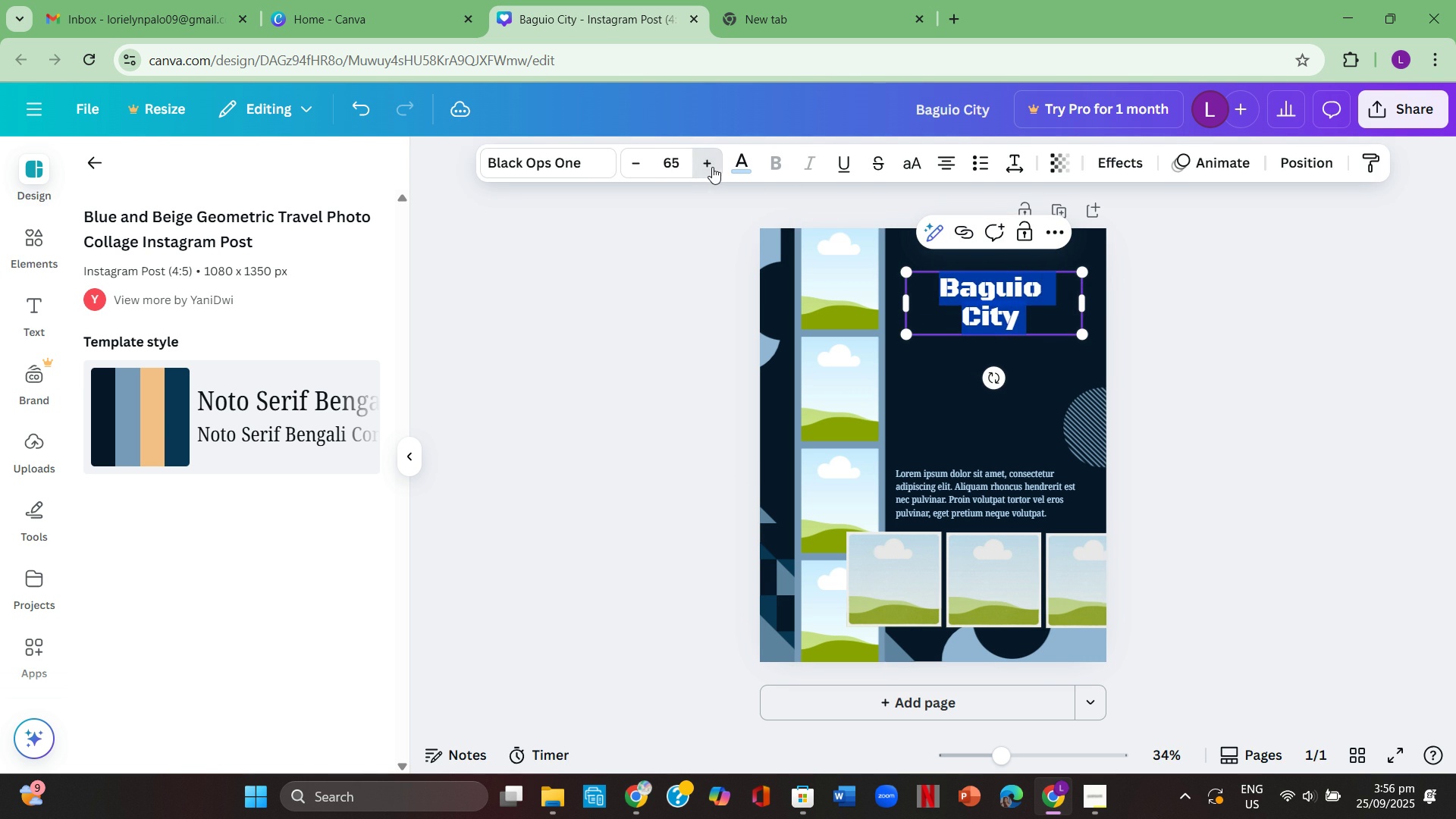 
triple_click([712, 167])
 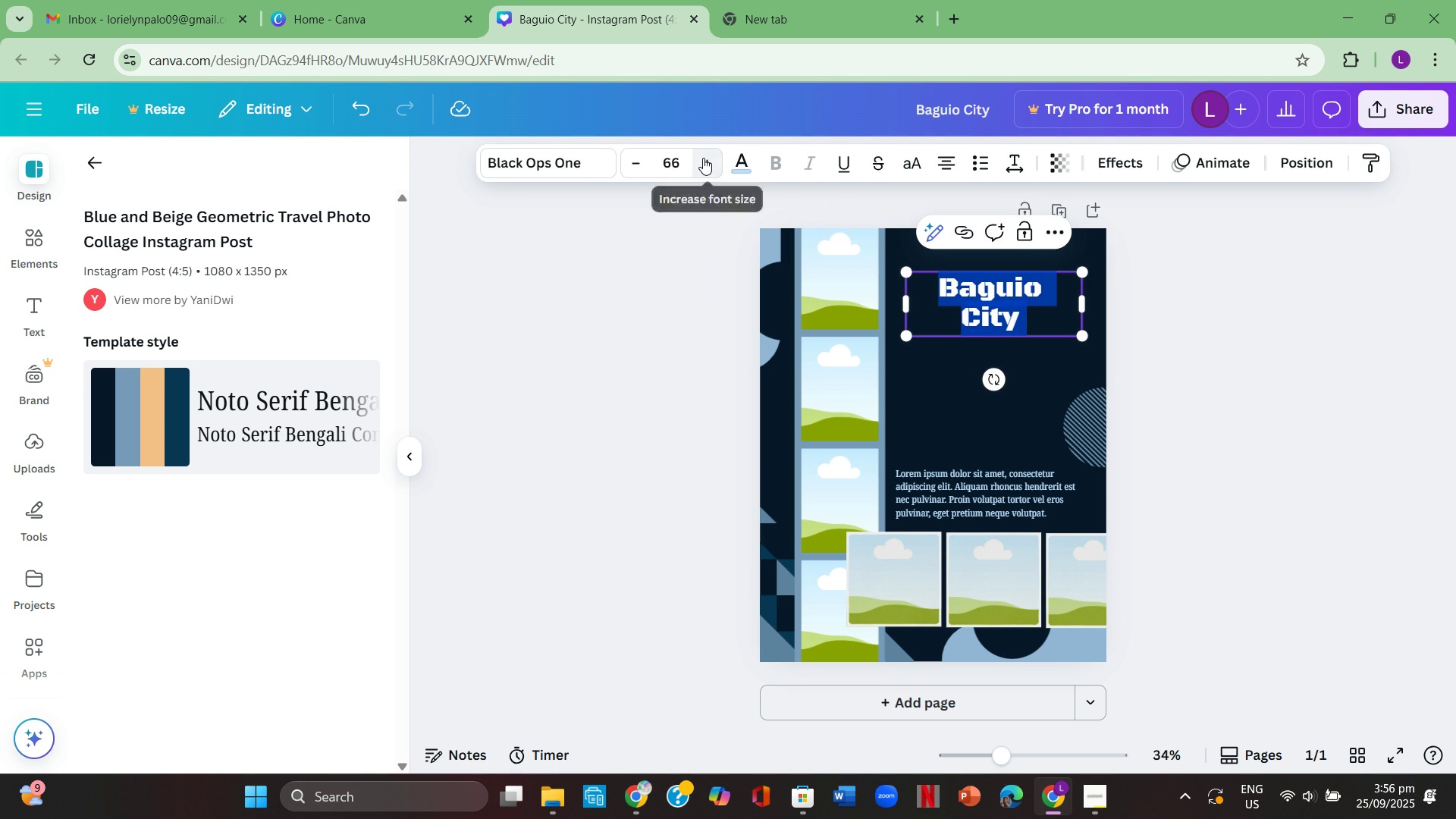 
double_click([703, 158])
 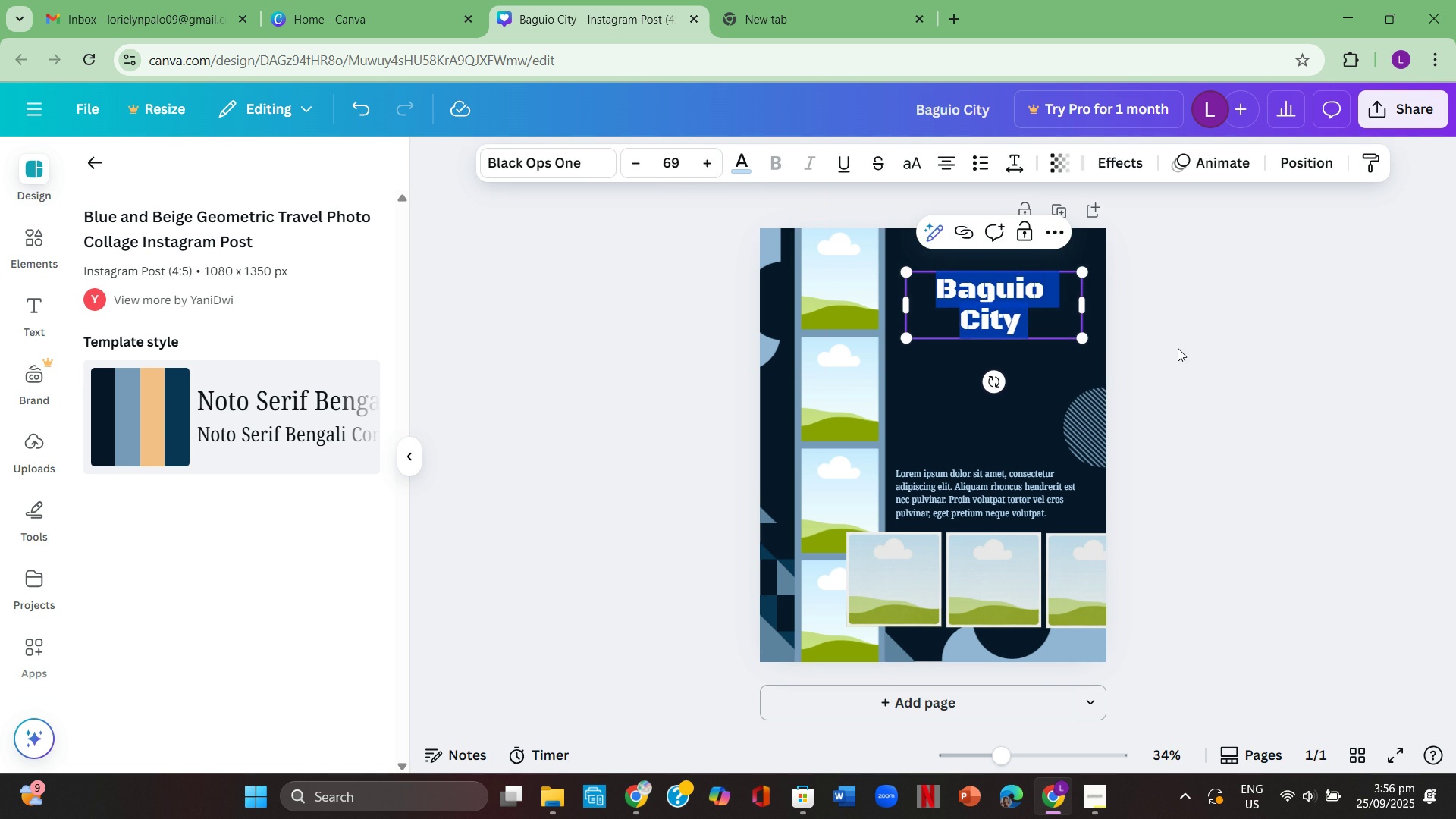 
left_click([1178, 348])